 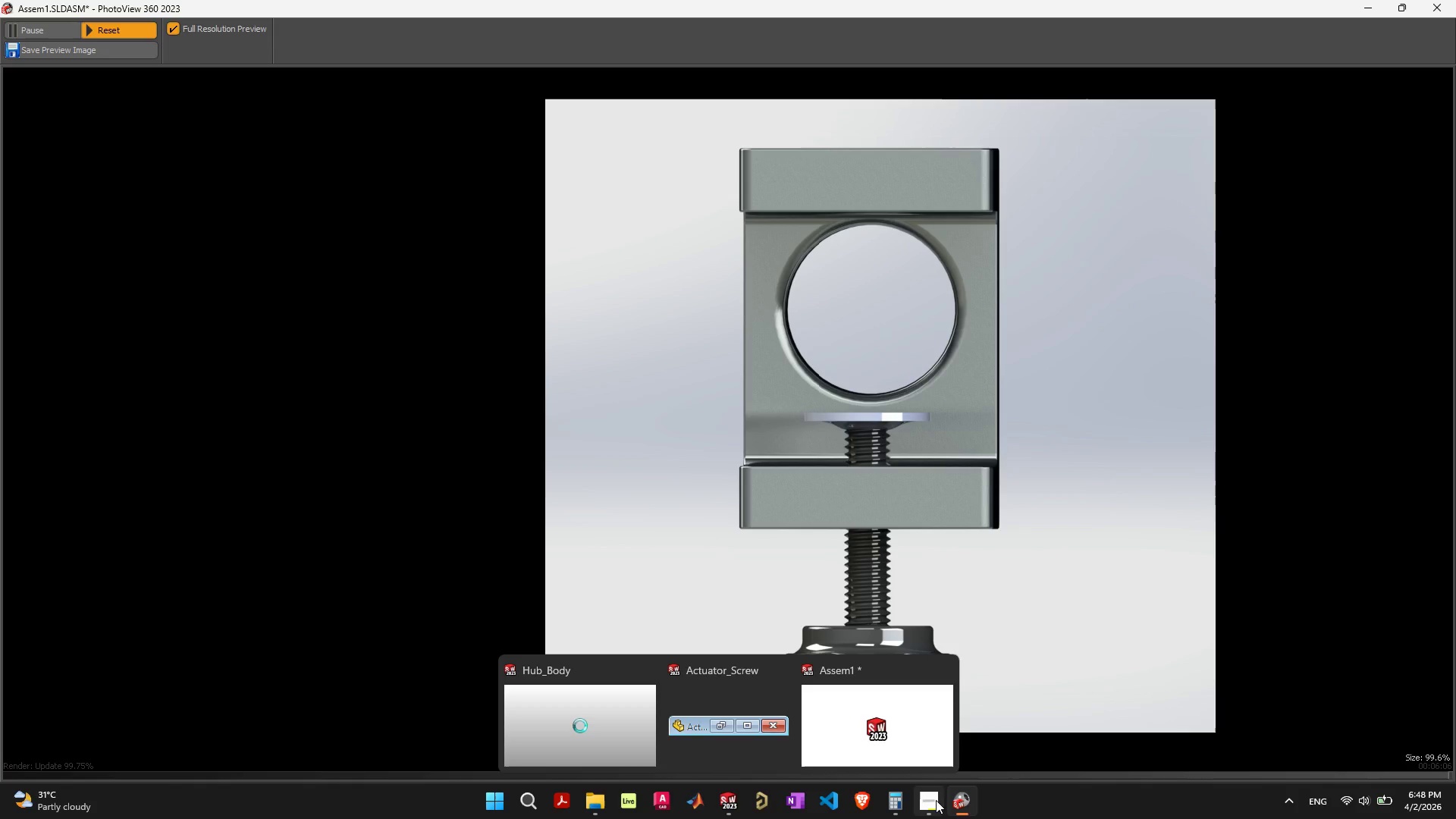 
left_click([1064, 805])
 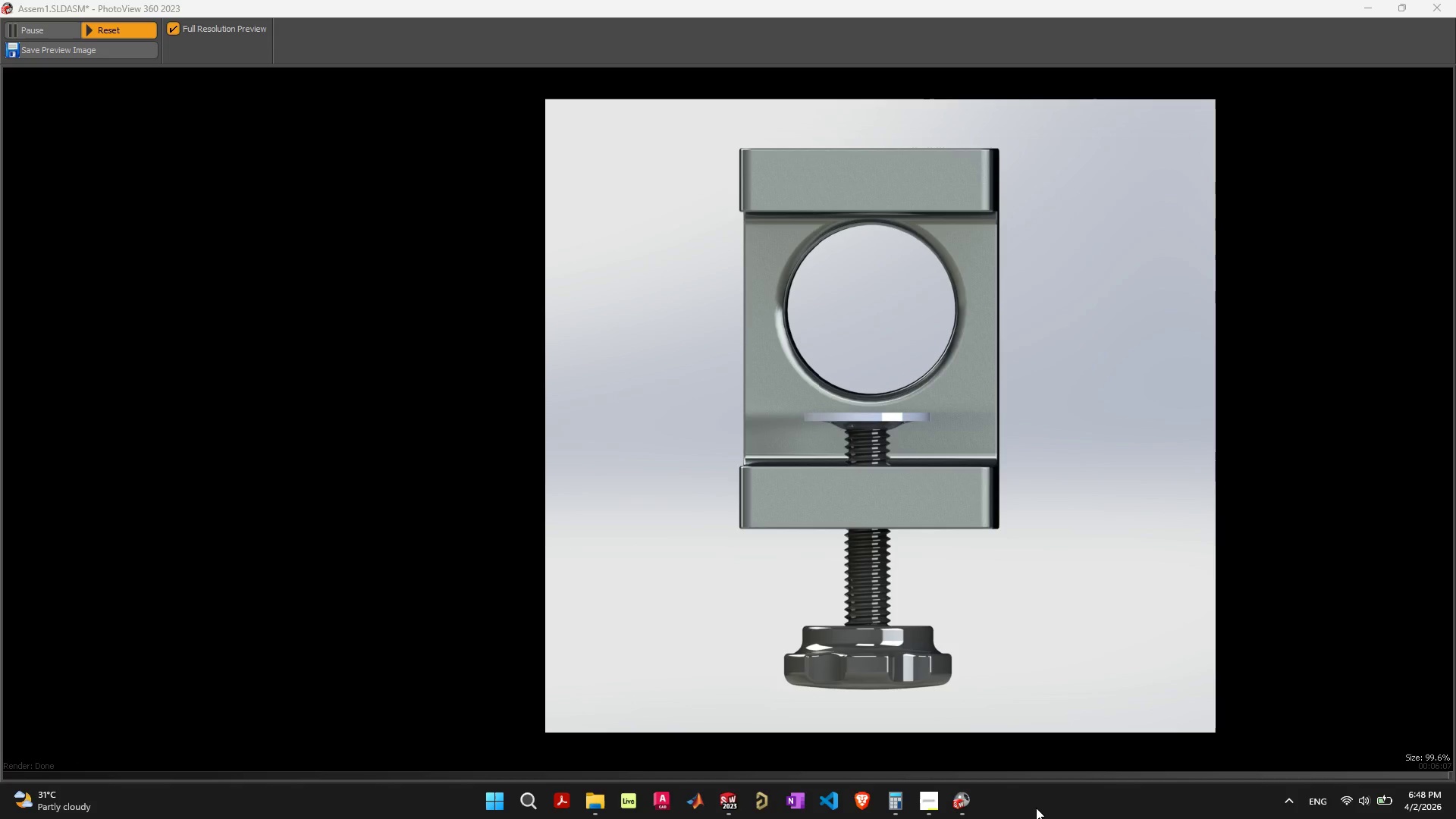 
wait(6.86)
 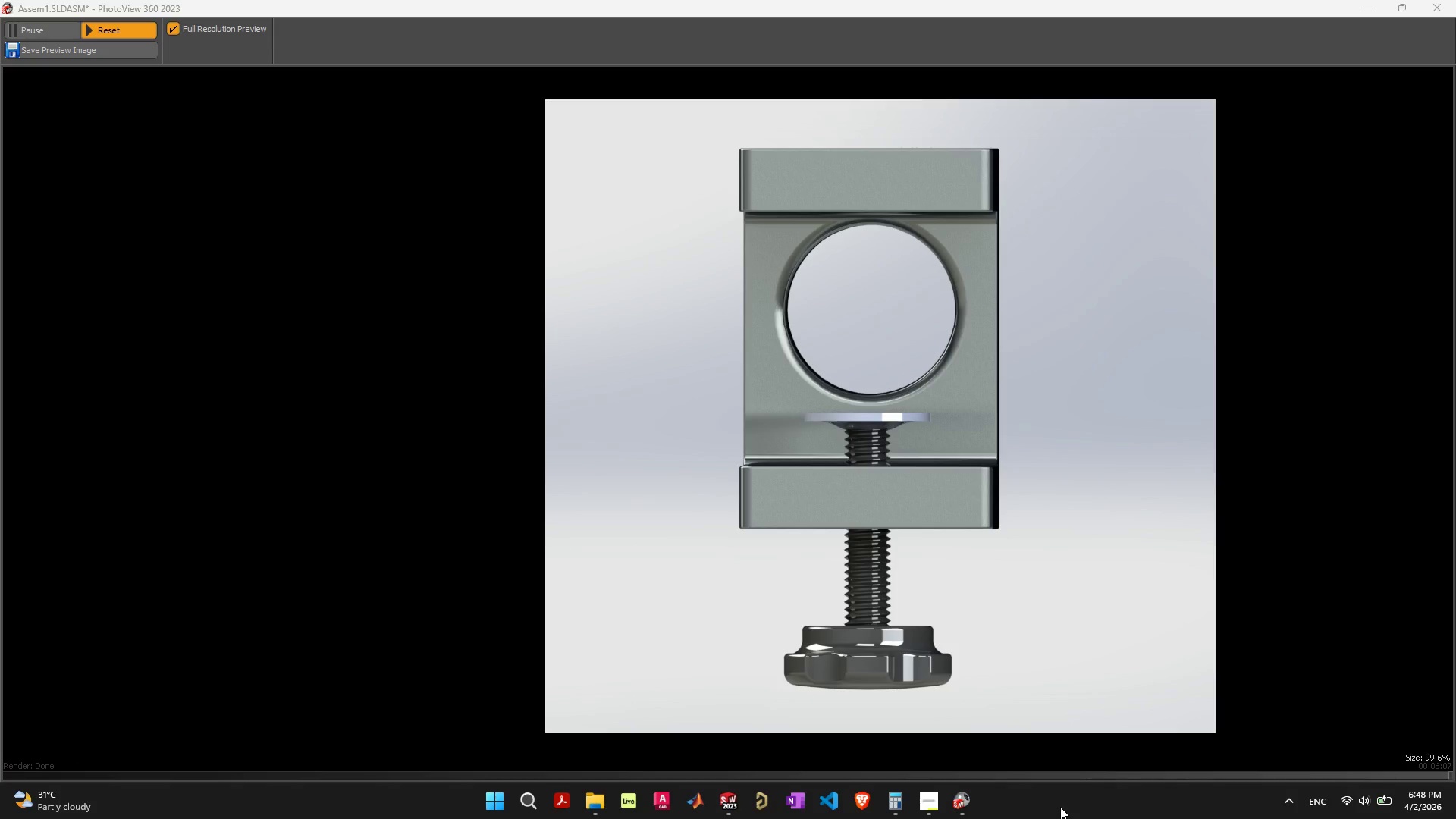 
left_click([966, 804])
 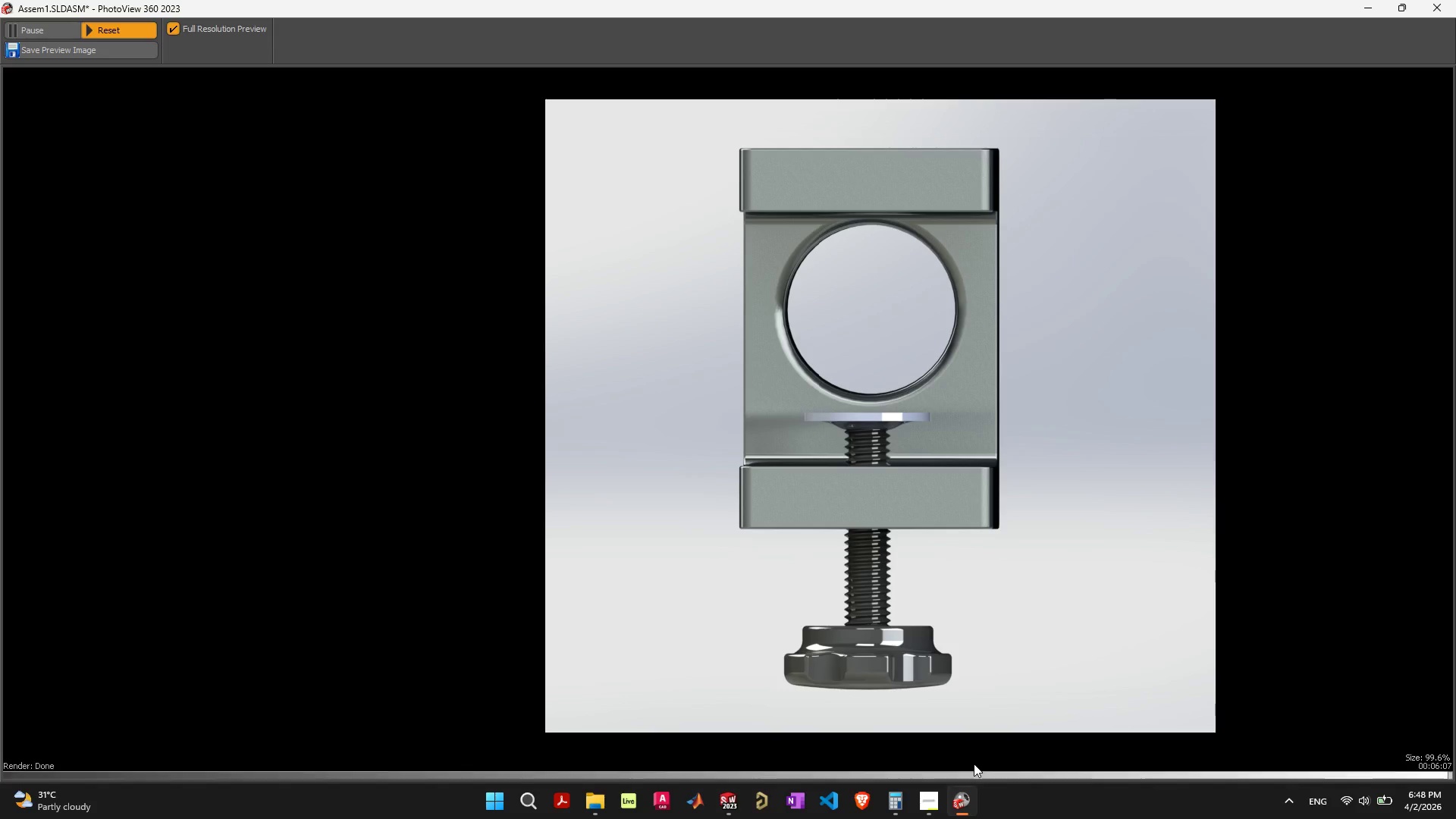 
left_click([969, 802])